 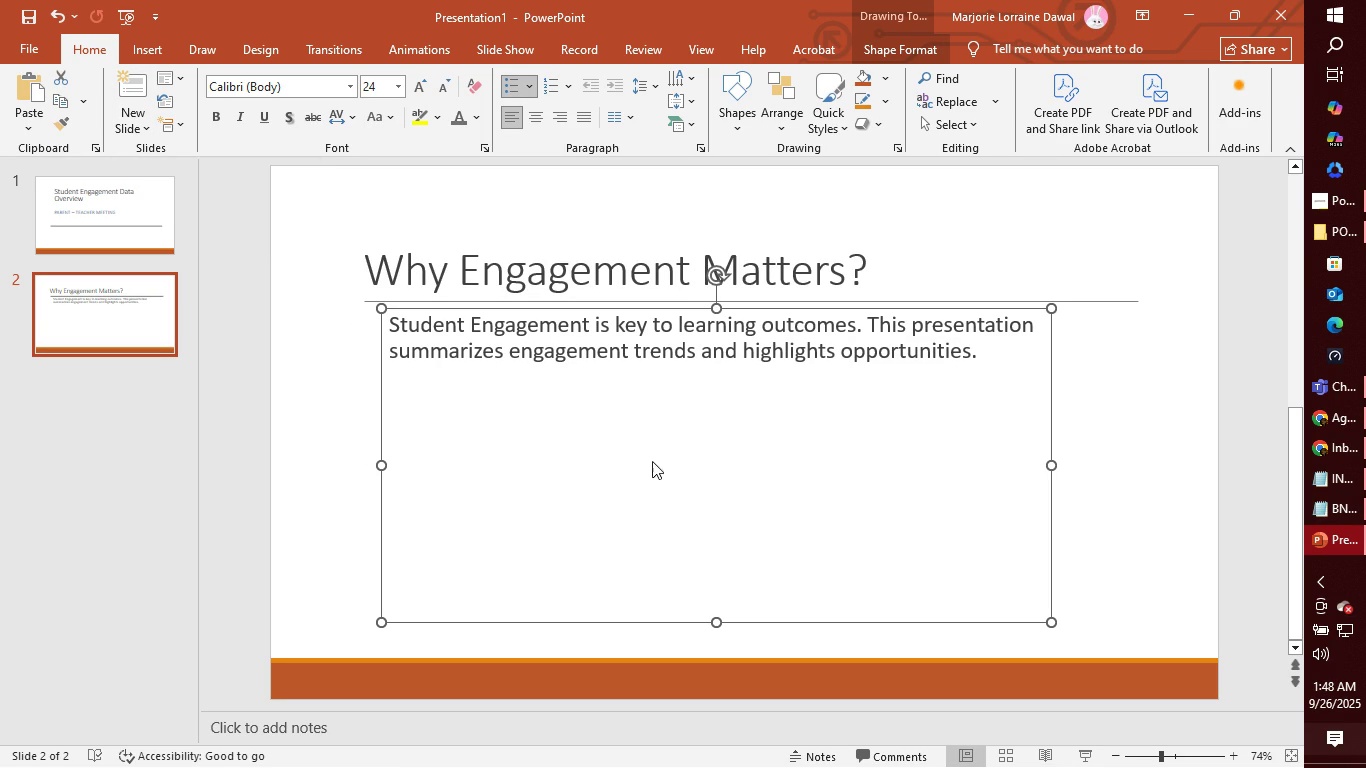 
left_click([324, 271])
 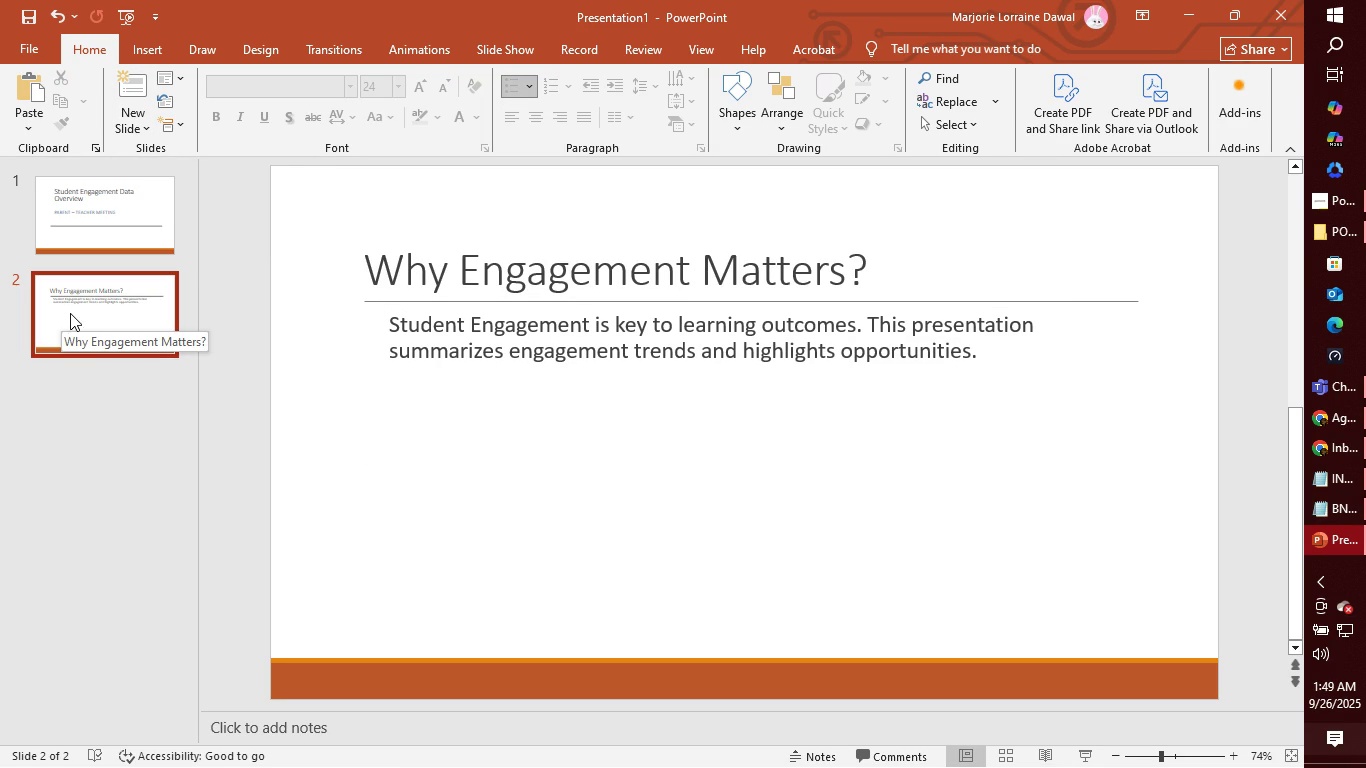 
left_click([137, 84])
 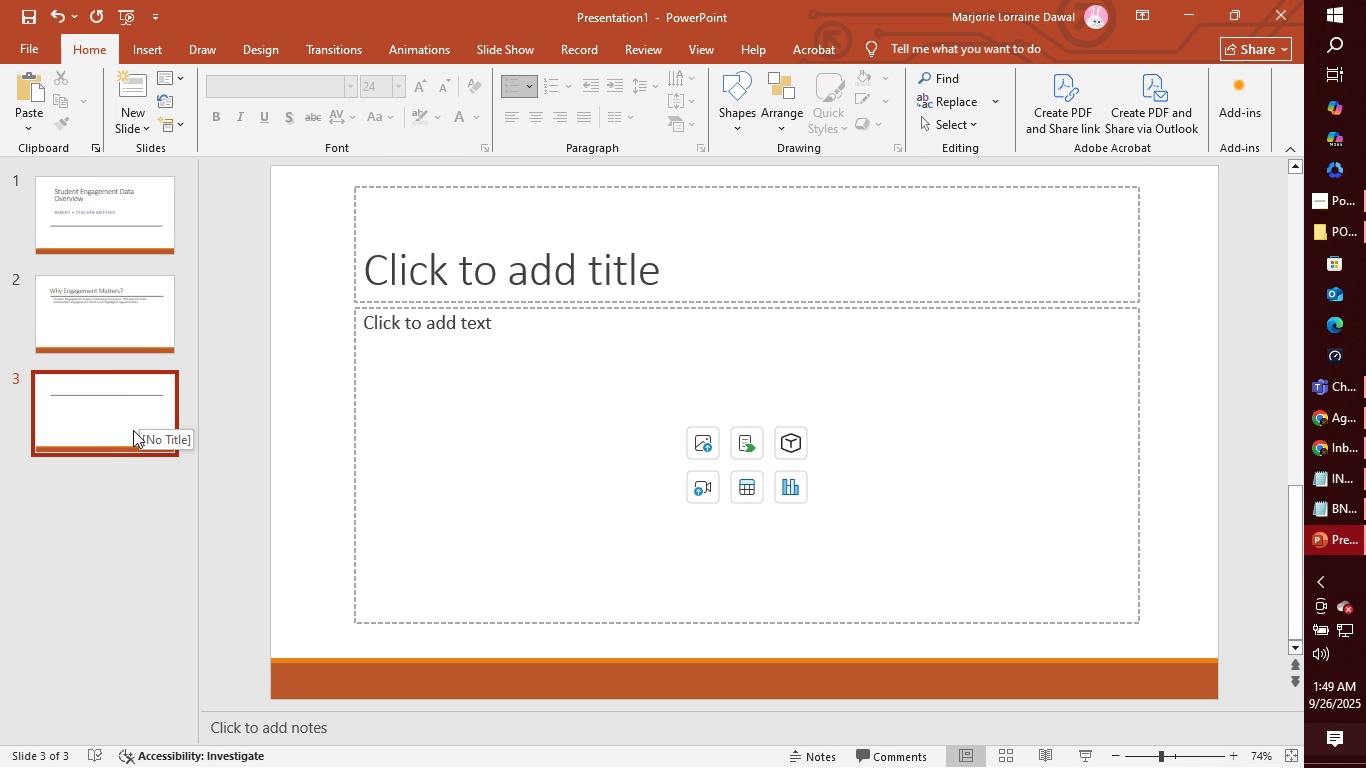 
wait(9.19)
 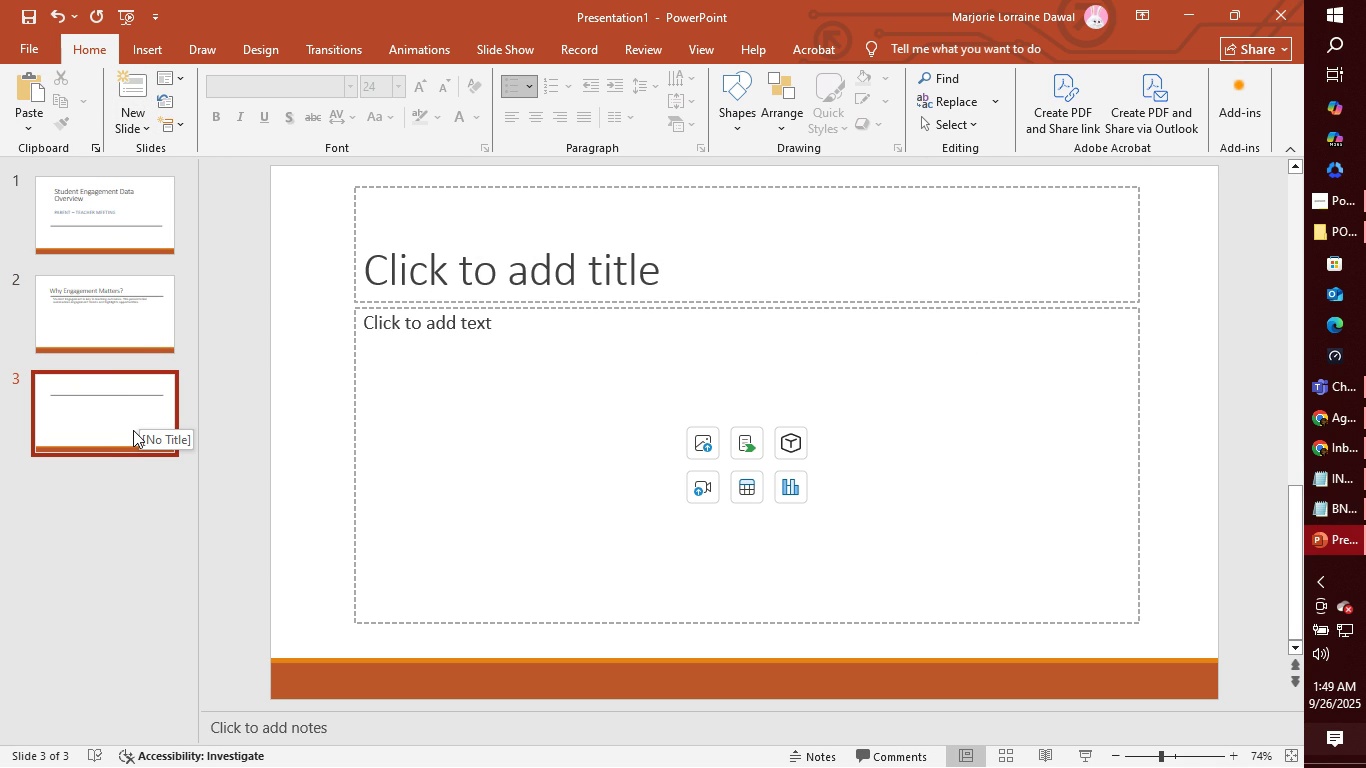 
left_click([524, 265])